 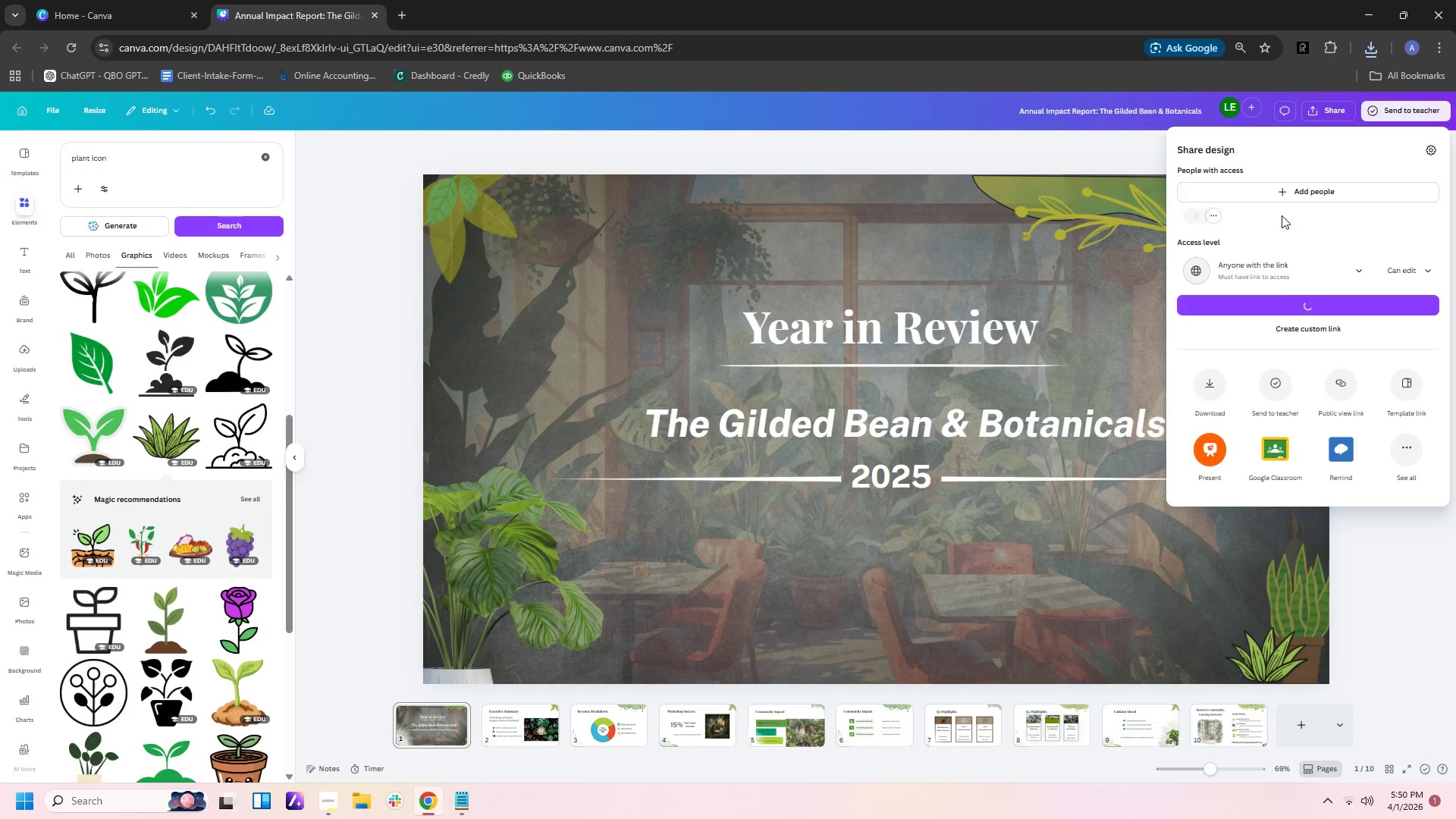 
left_click([1201, 377])
 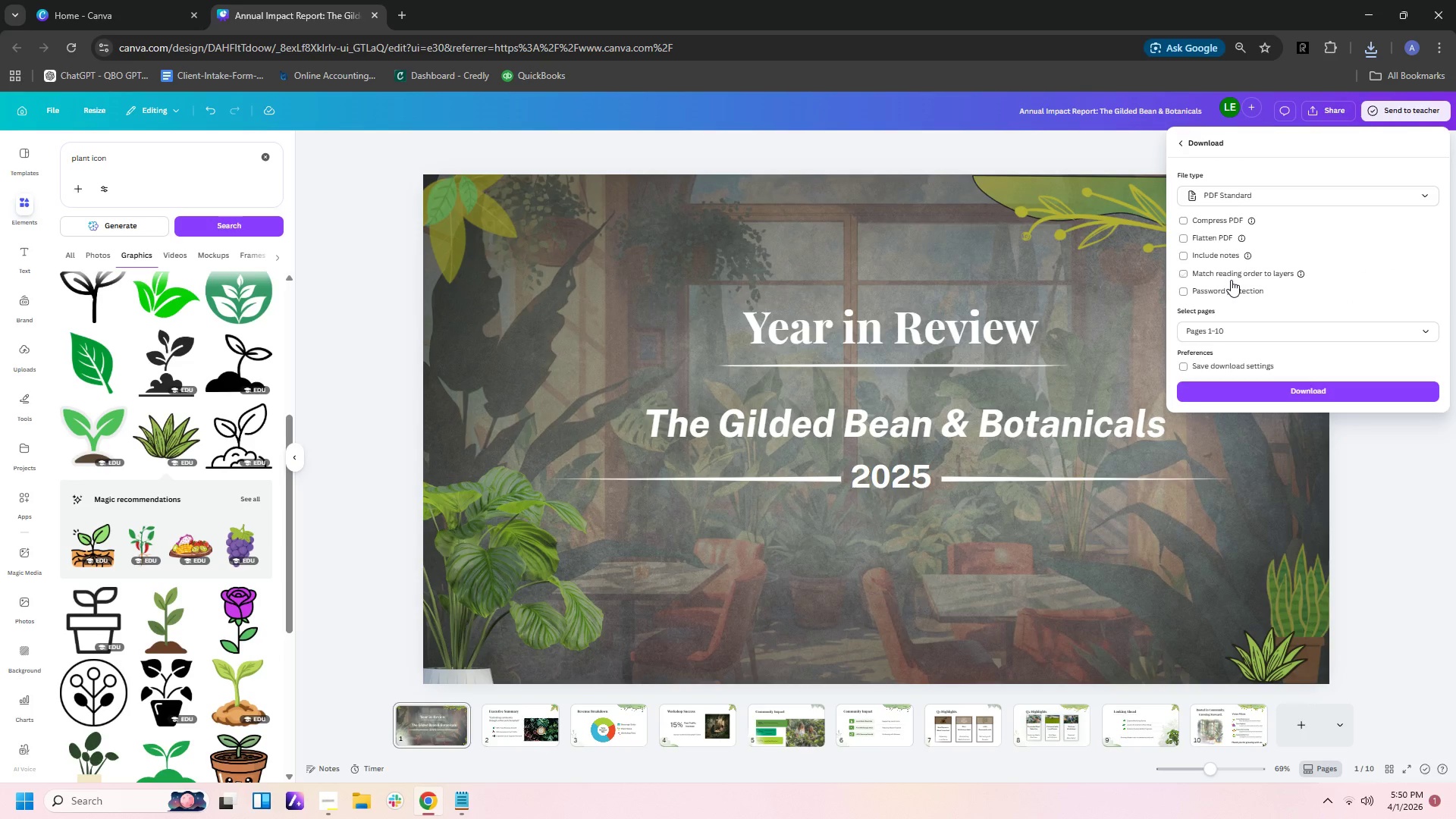 
left_click([1274, 199])
 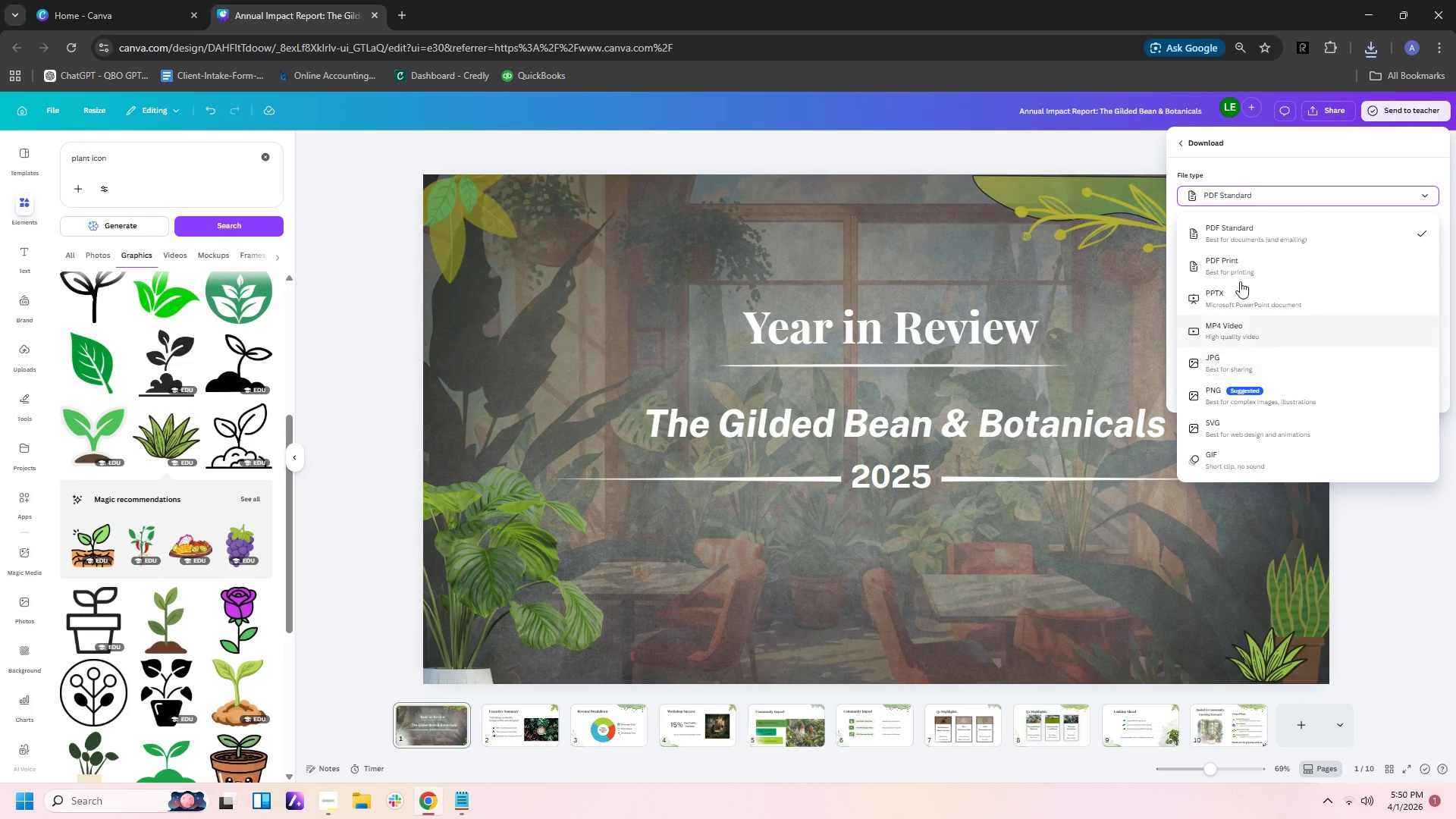 
left_click([1247, 300])
 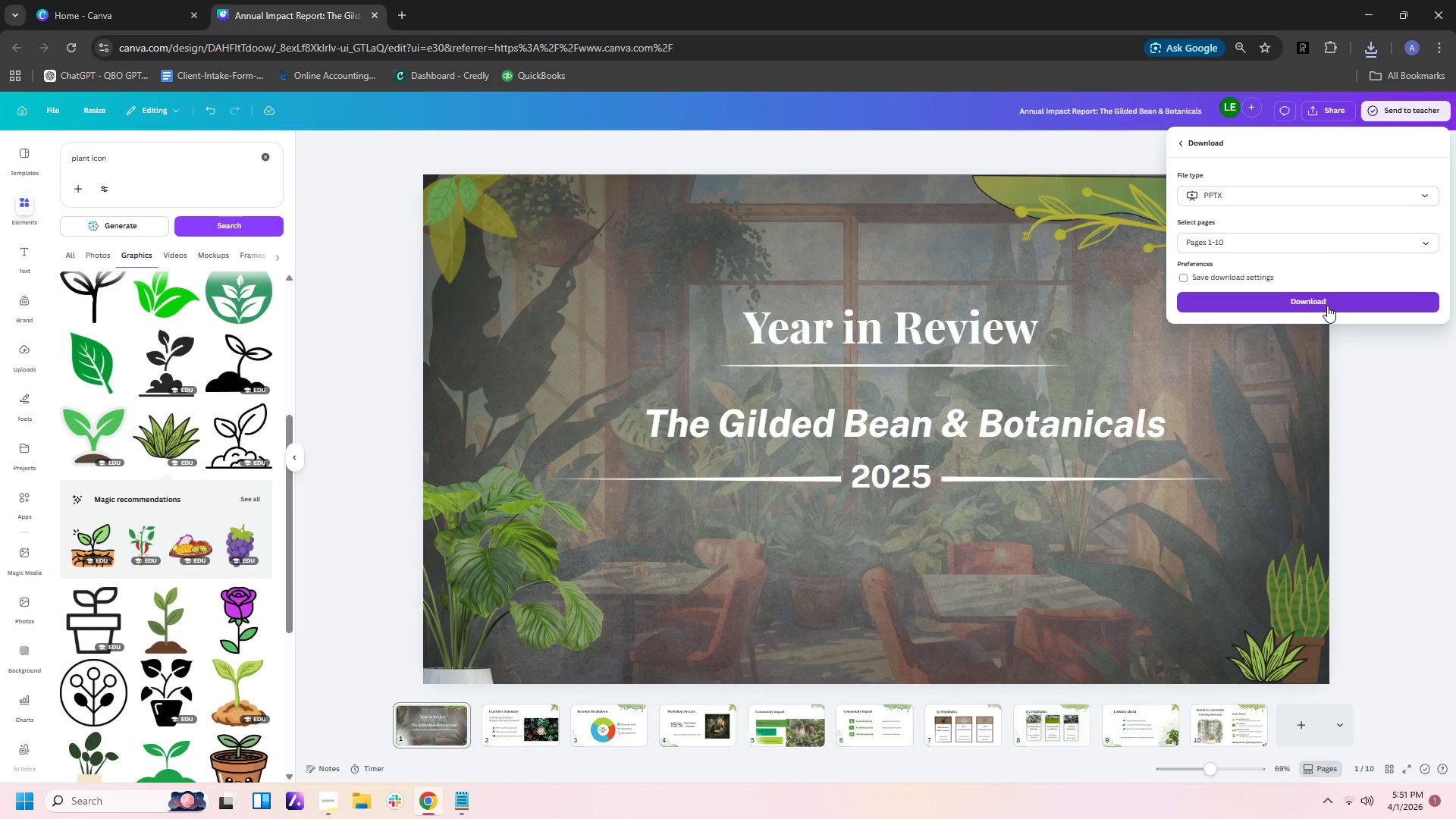 
left_click([1327, 304])
 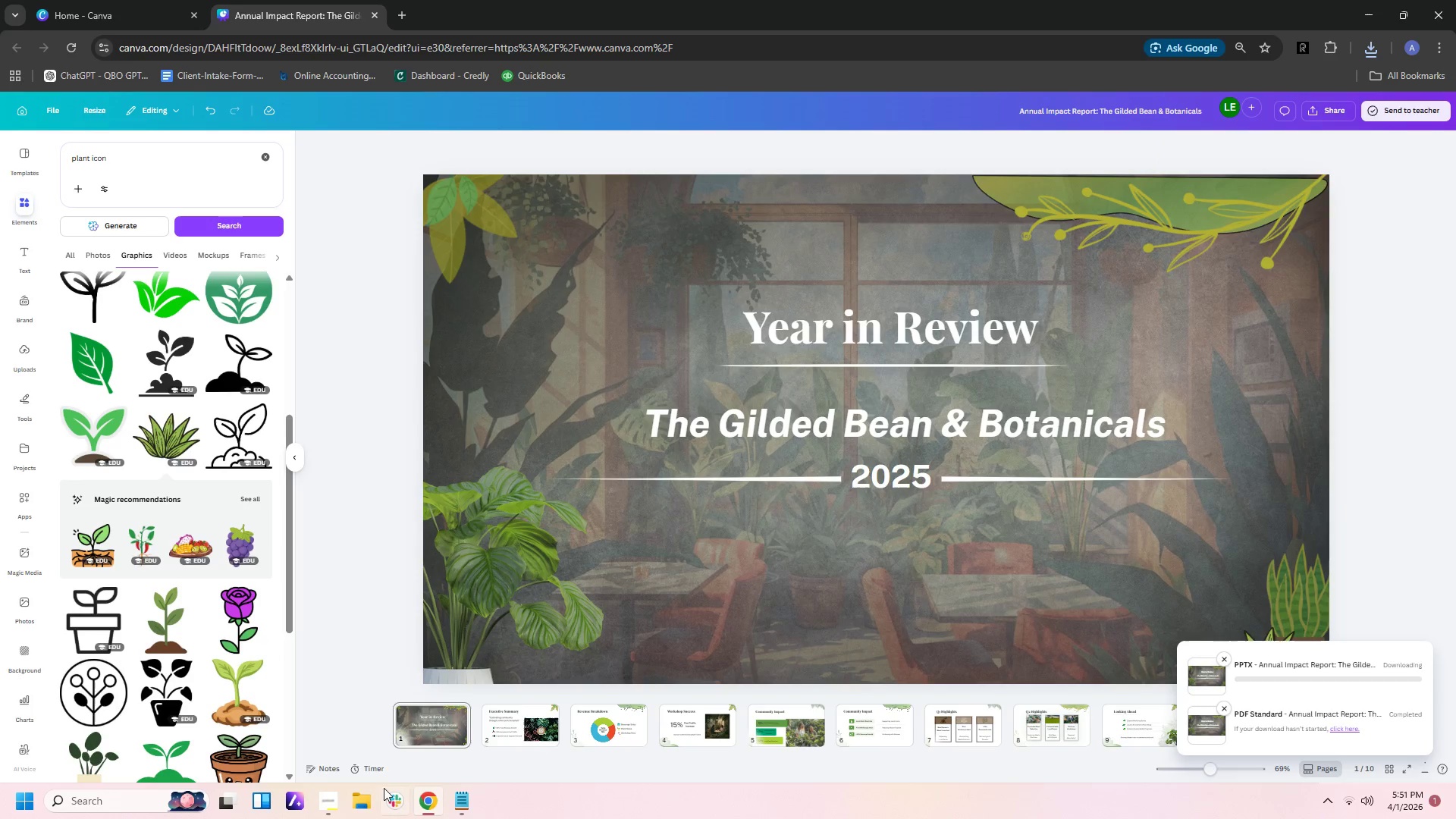 
left_click([338, 805])